 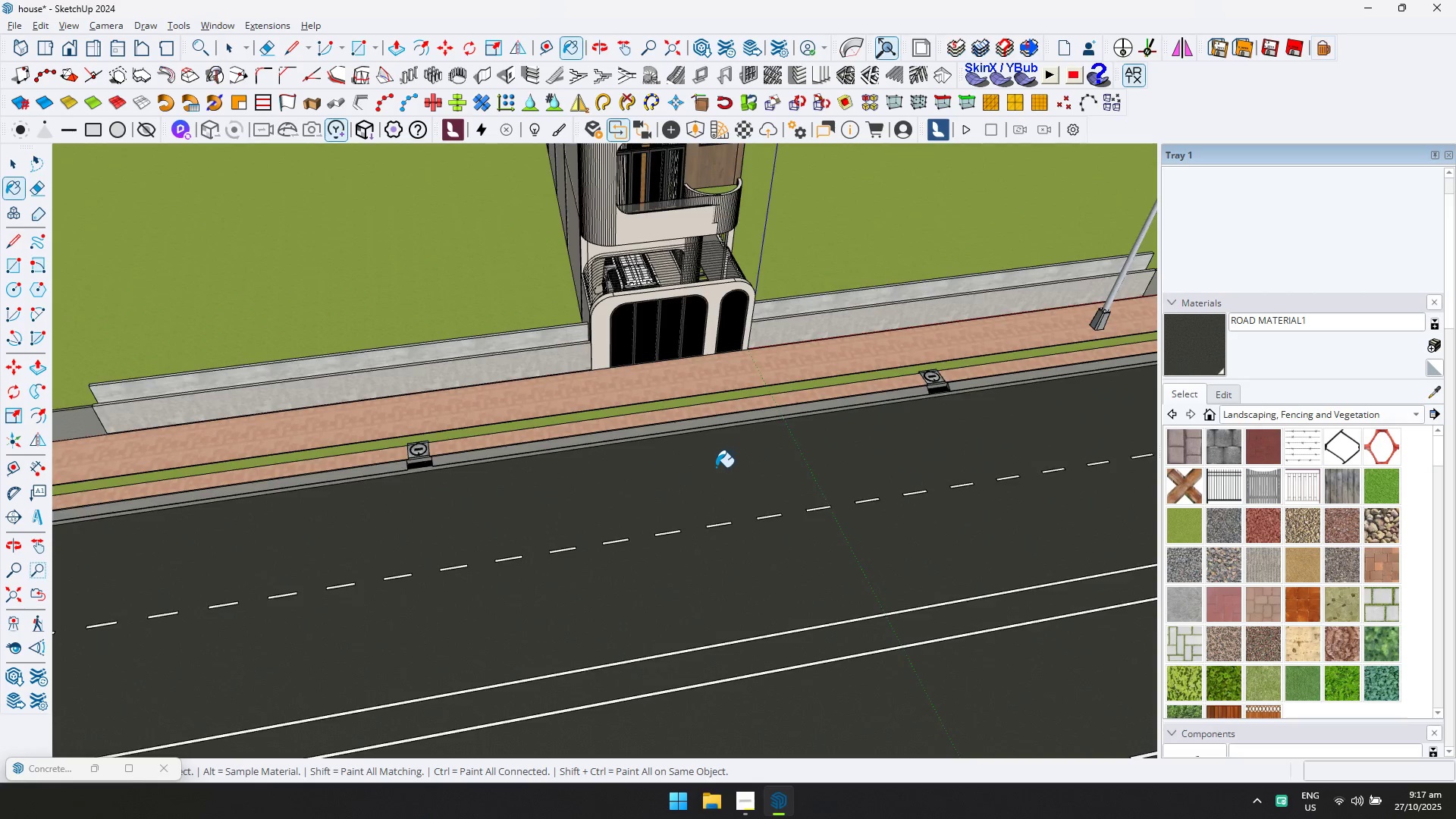 
scroll: coordinate [715, 467], scroll_direction: up, amount: 2.0
 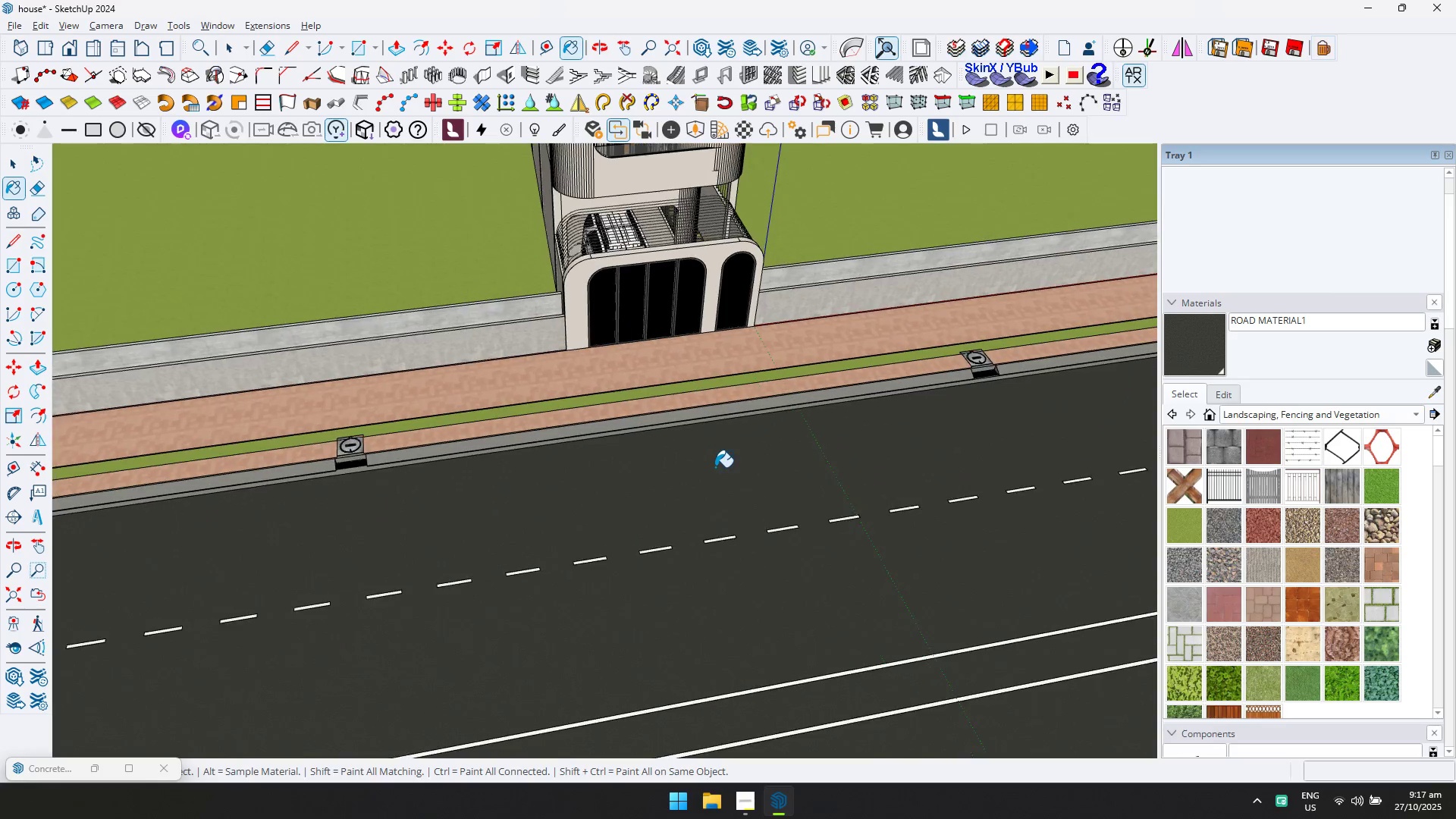 
key(Space)
 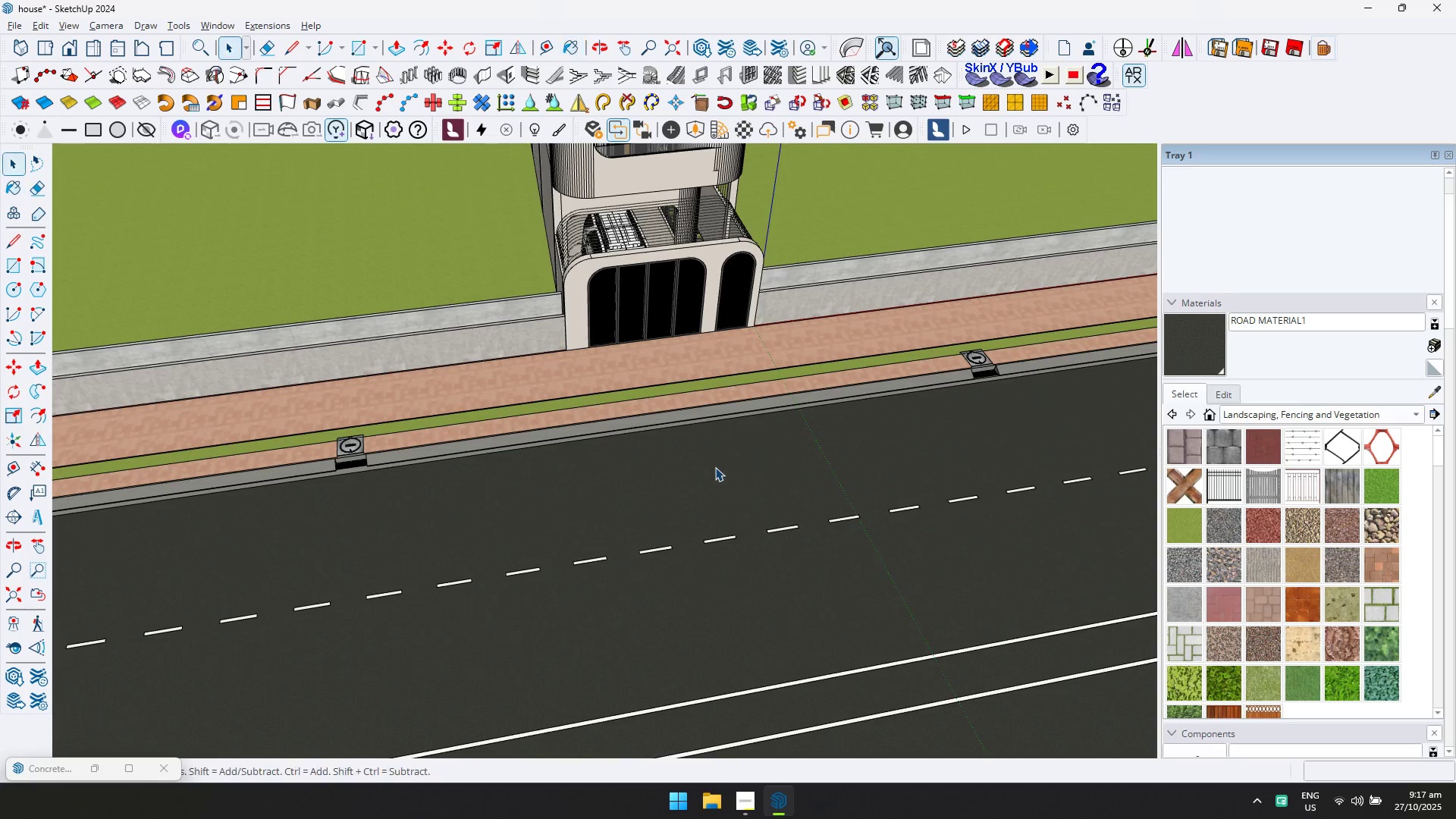 
key(Escape)
 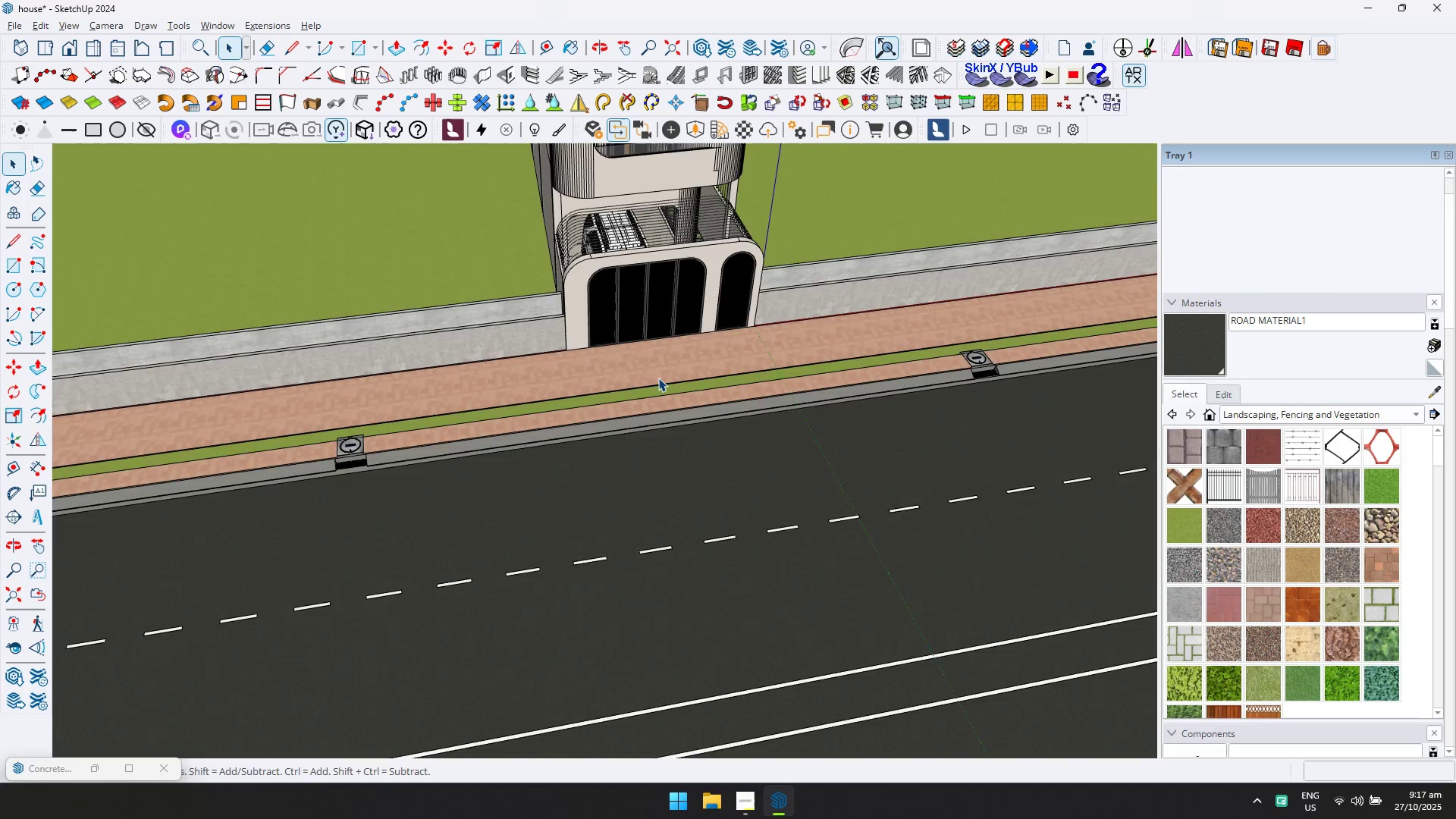 
scroll: coordinate [656, 373], scroll_direction: up, amount: 4.0
 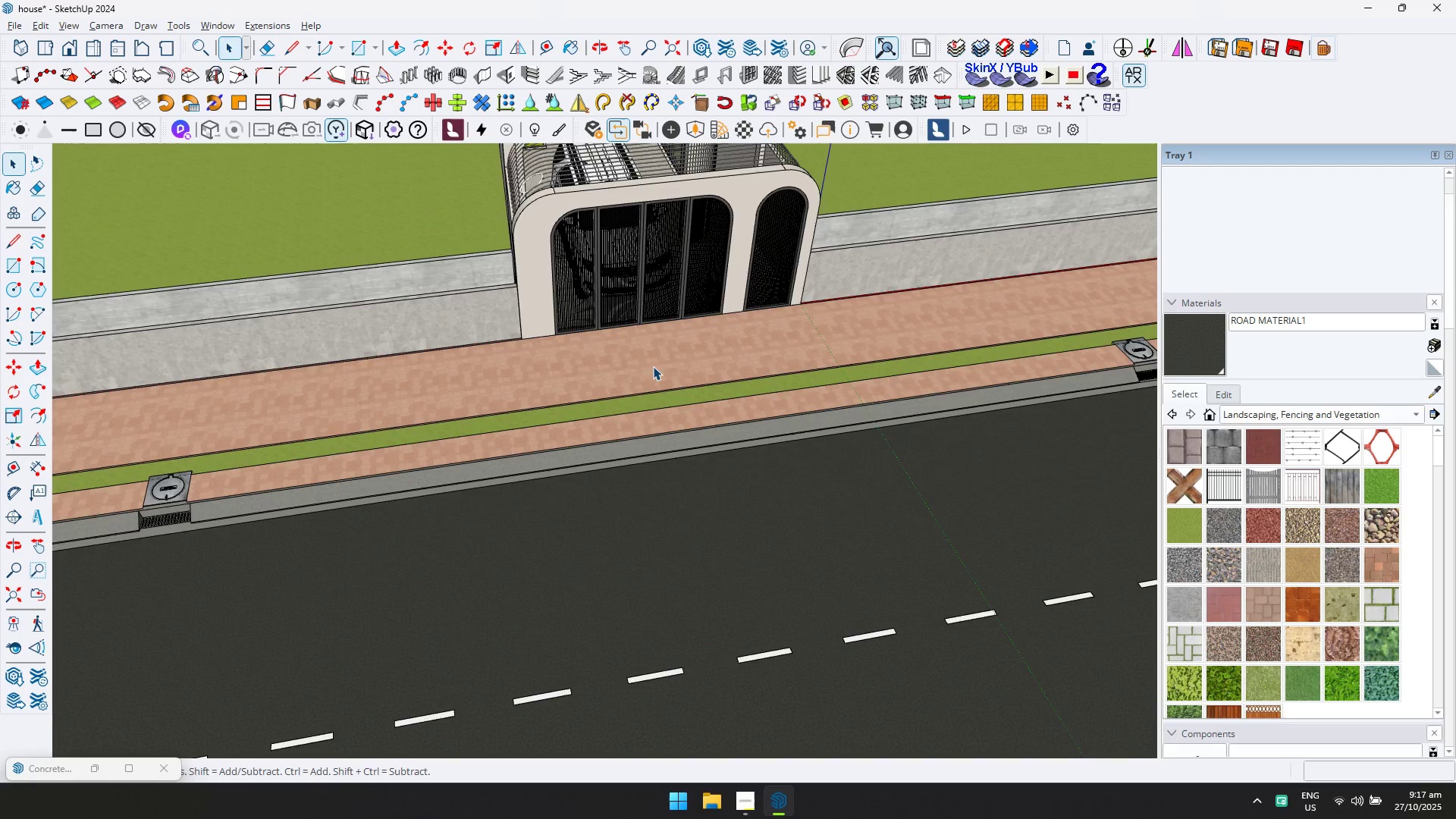 
double_click([653, 366])
 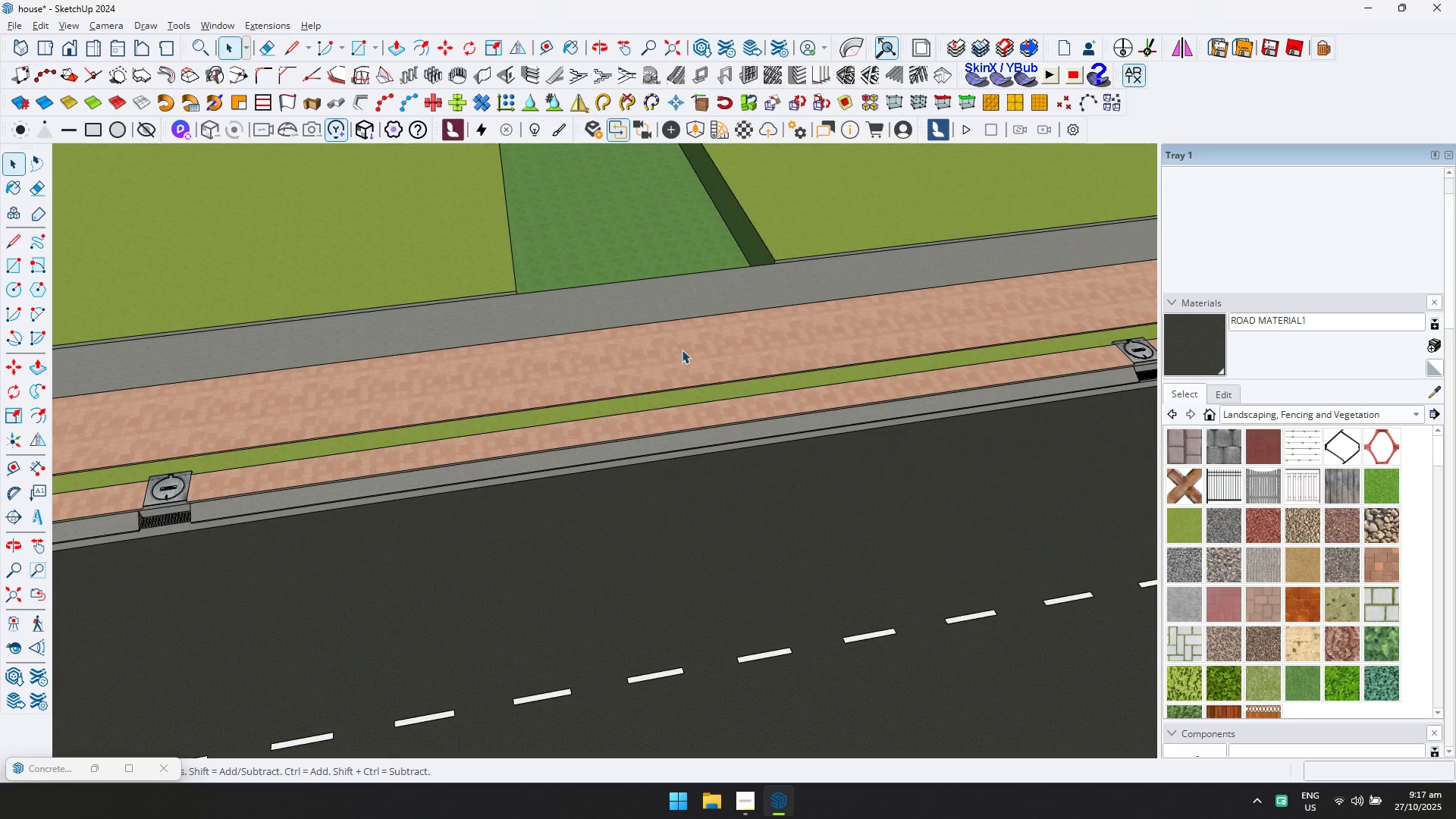 
triple_click([682, 350])
 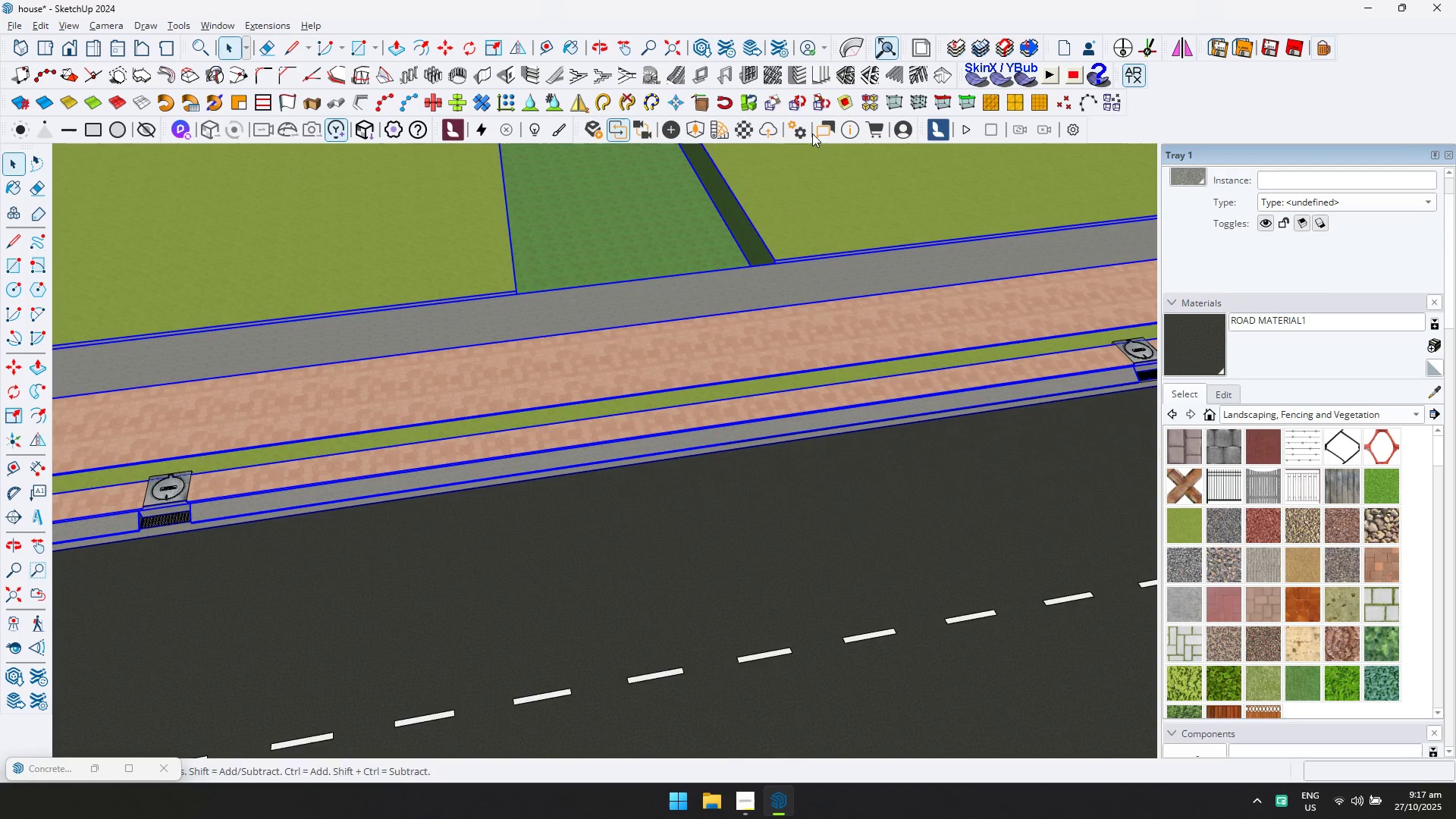 
left_click([751, 127])
 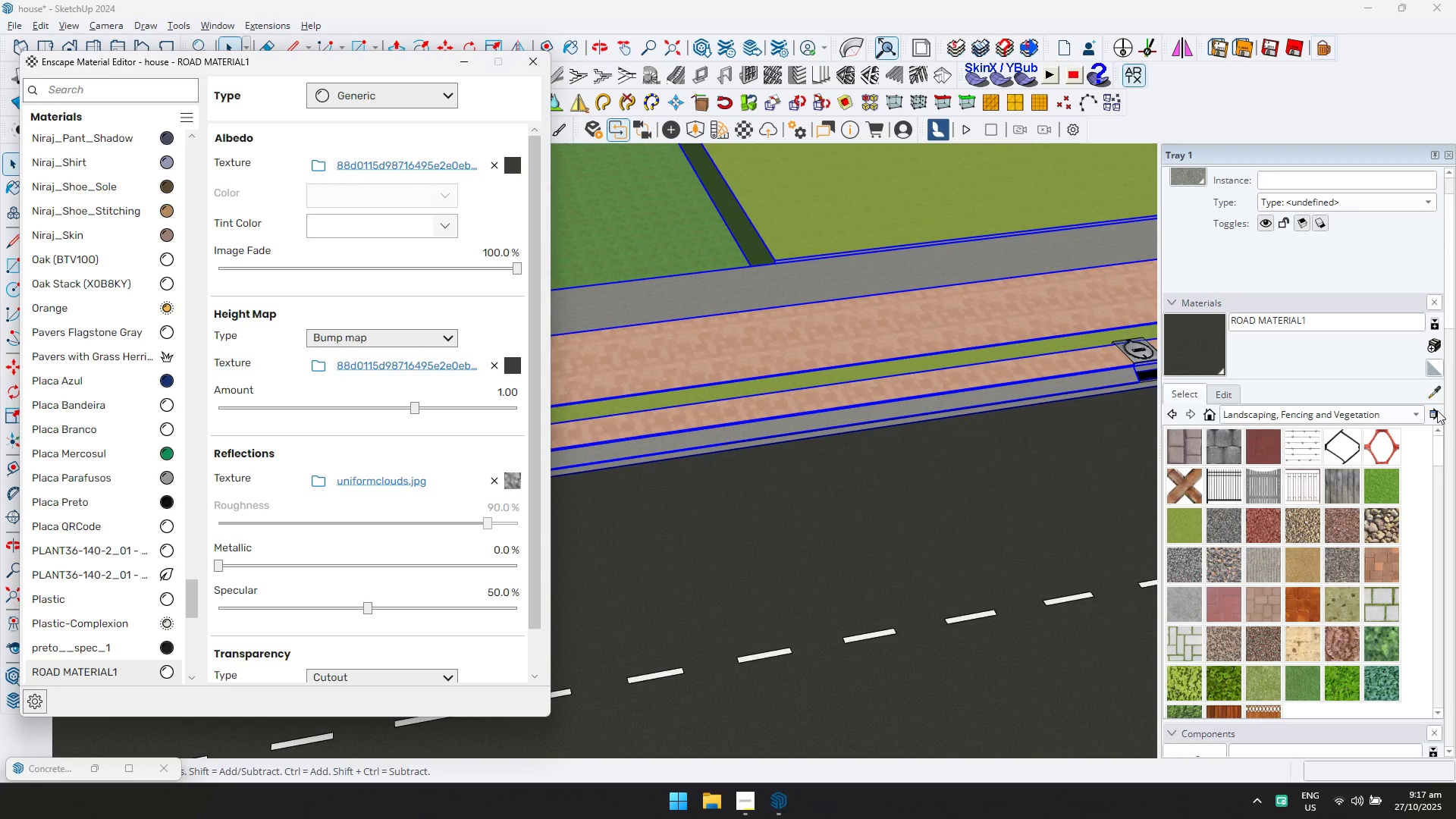 
left_click([1438, 386])
 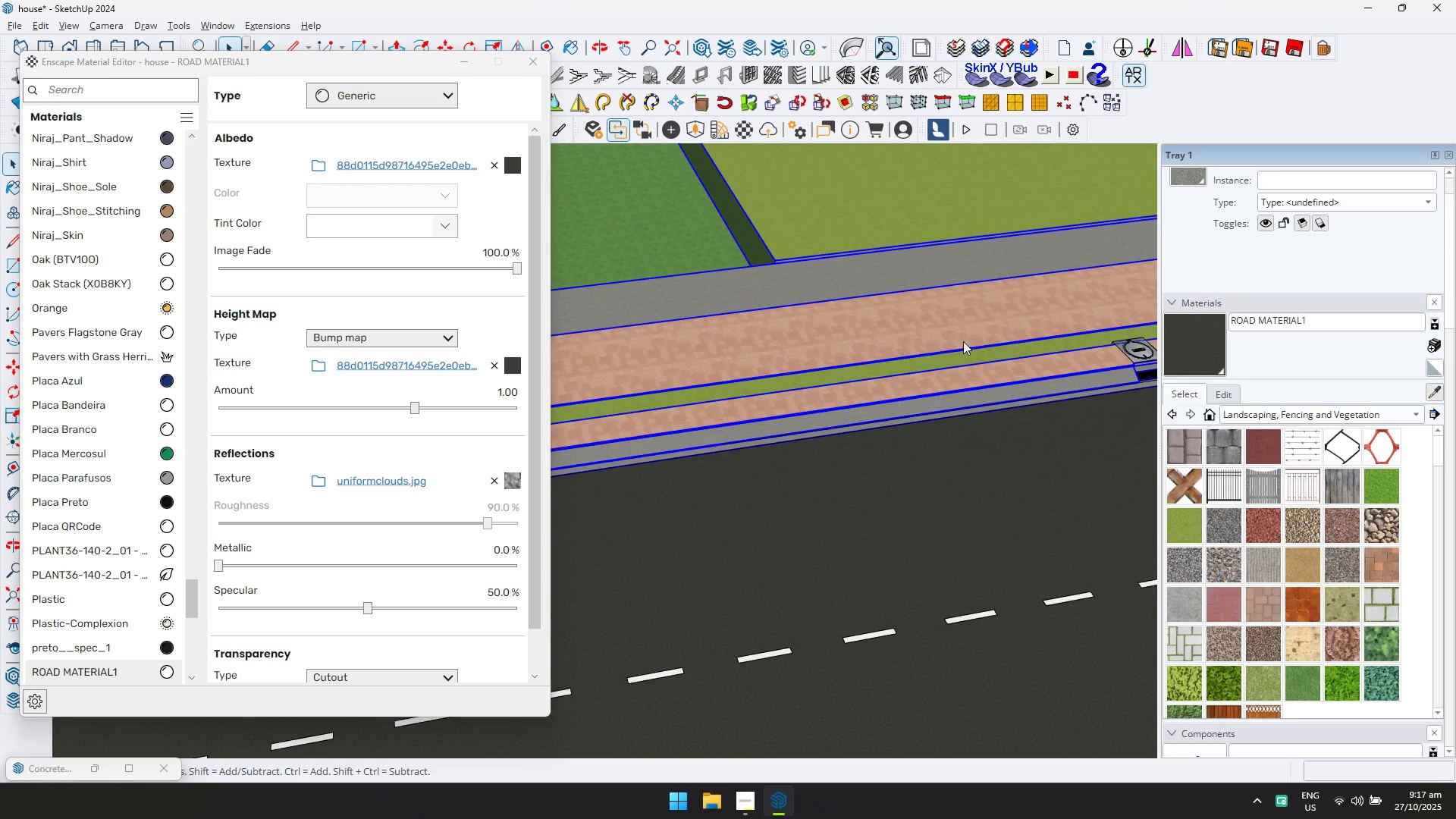 
left_click([939, 312])
 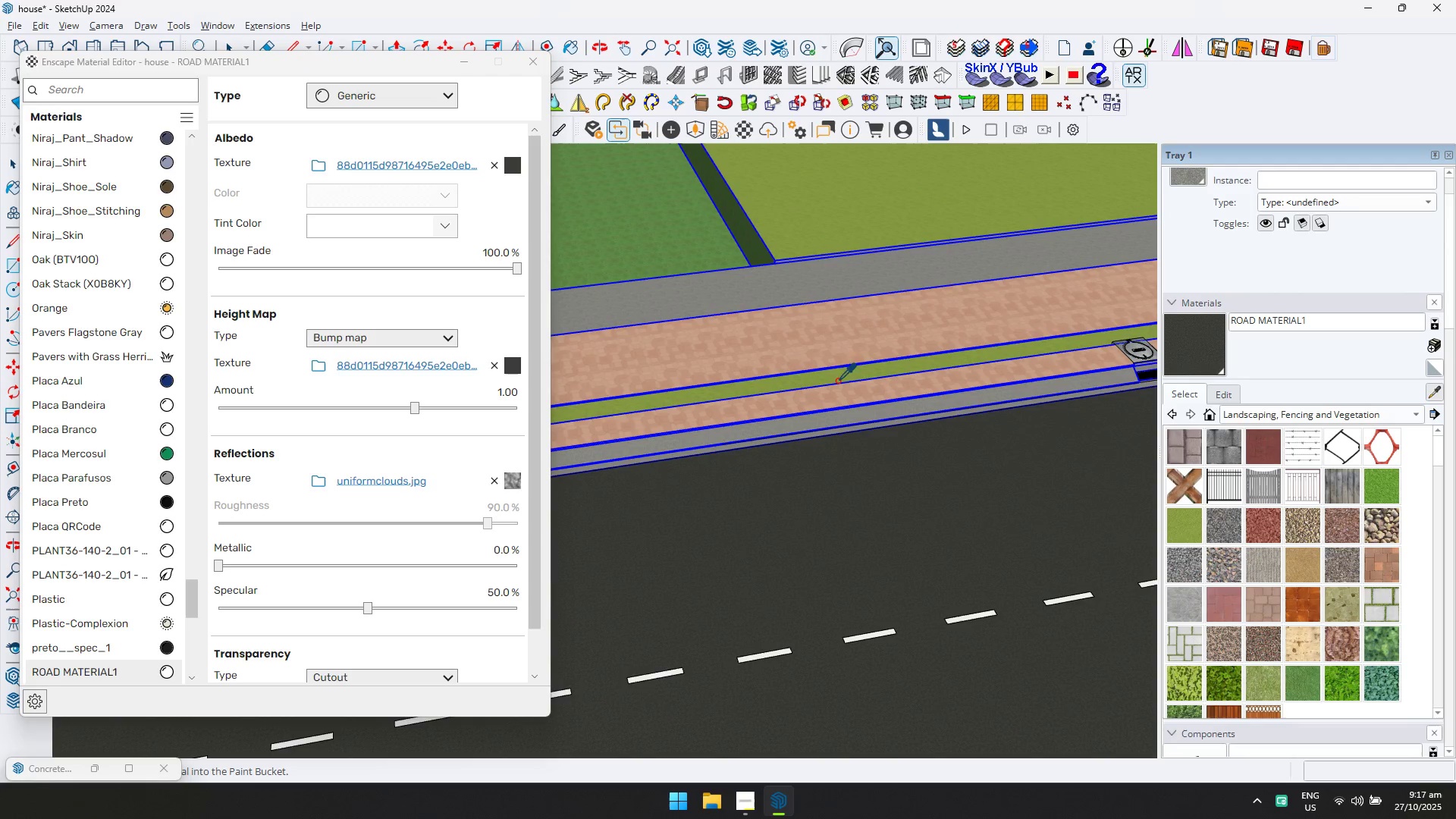 
left_click([839, 347])
 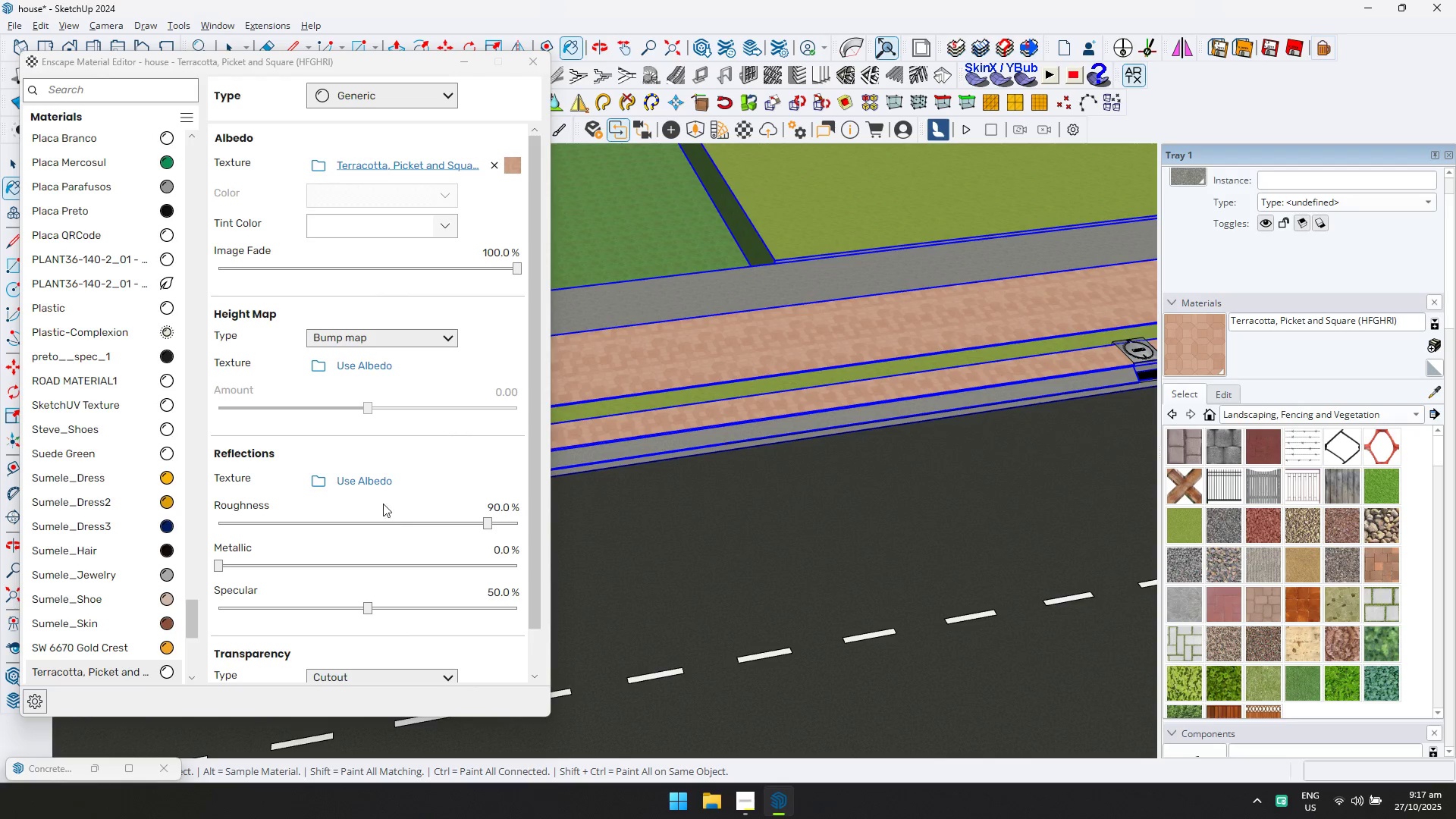 
left_click([376, 481])
 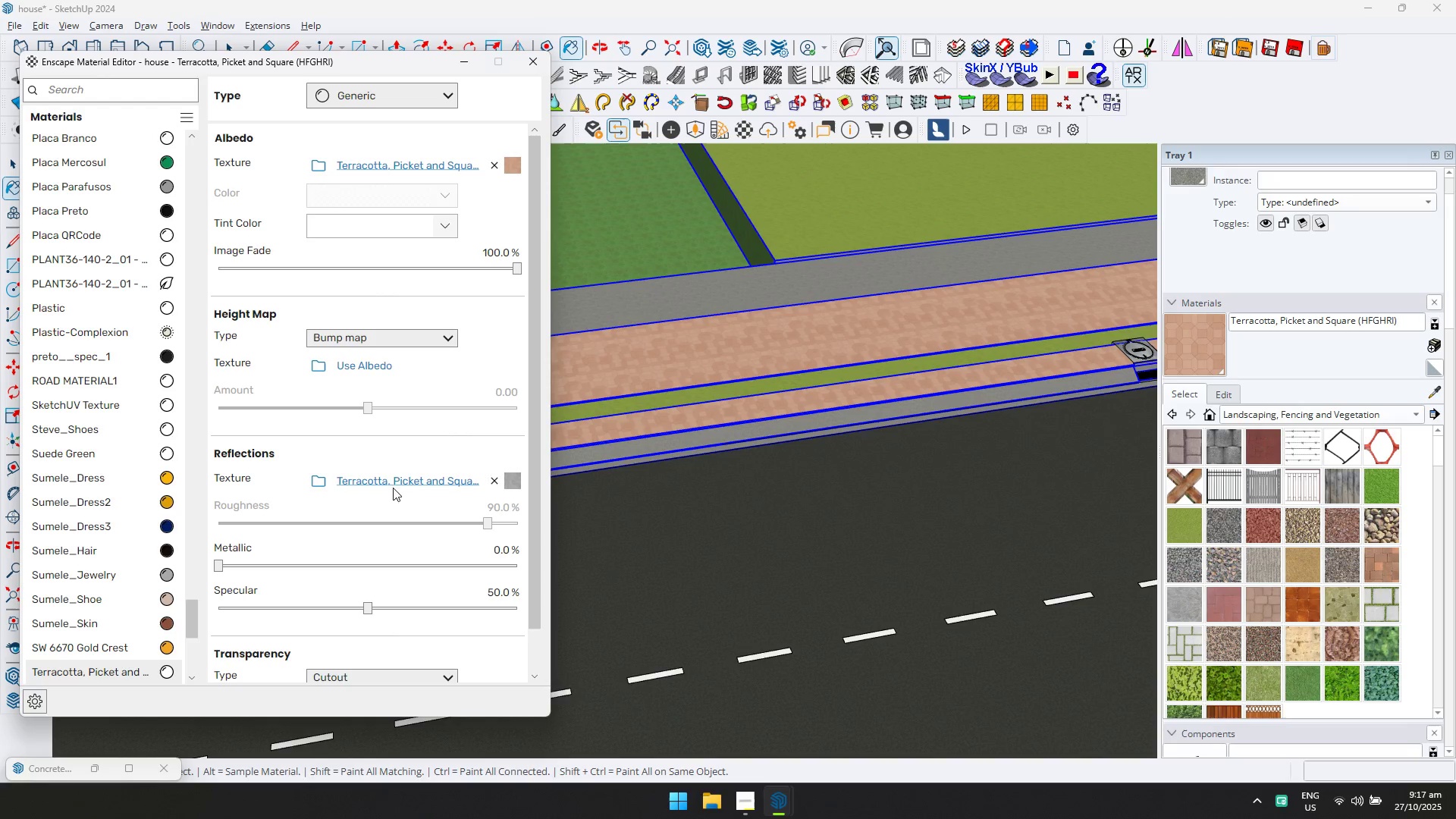 
left_click([394, 482])
 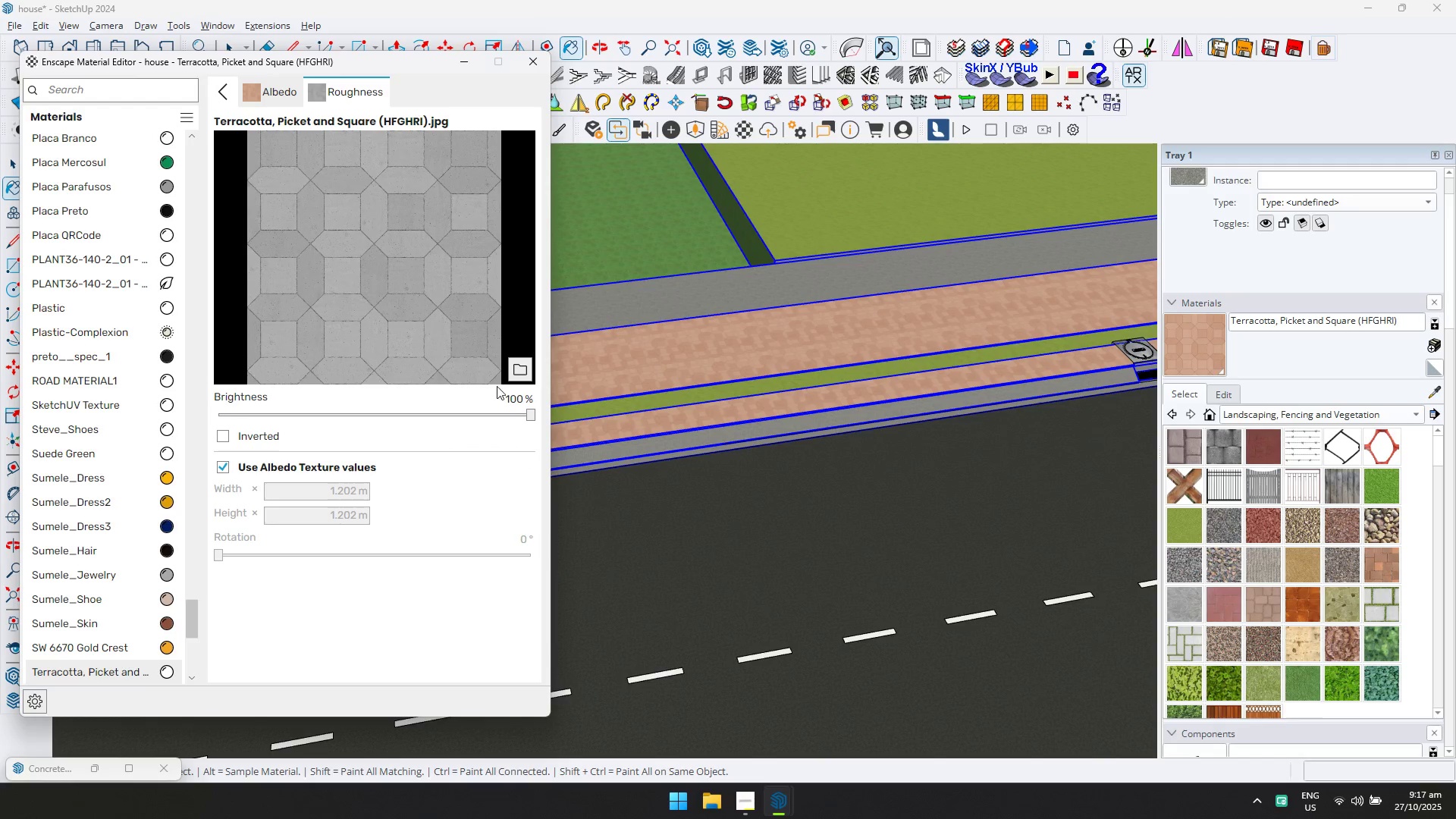 
left_click([524, 371])
 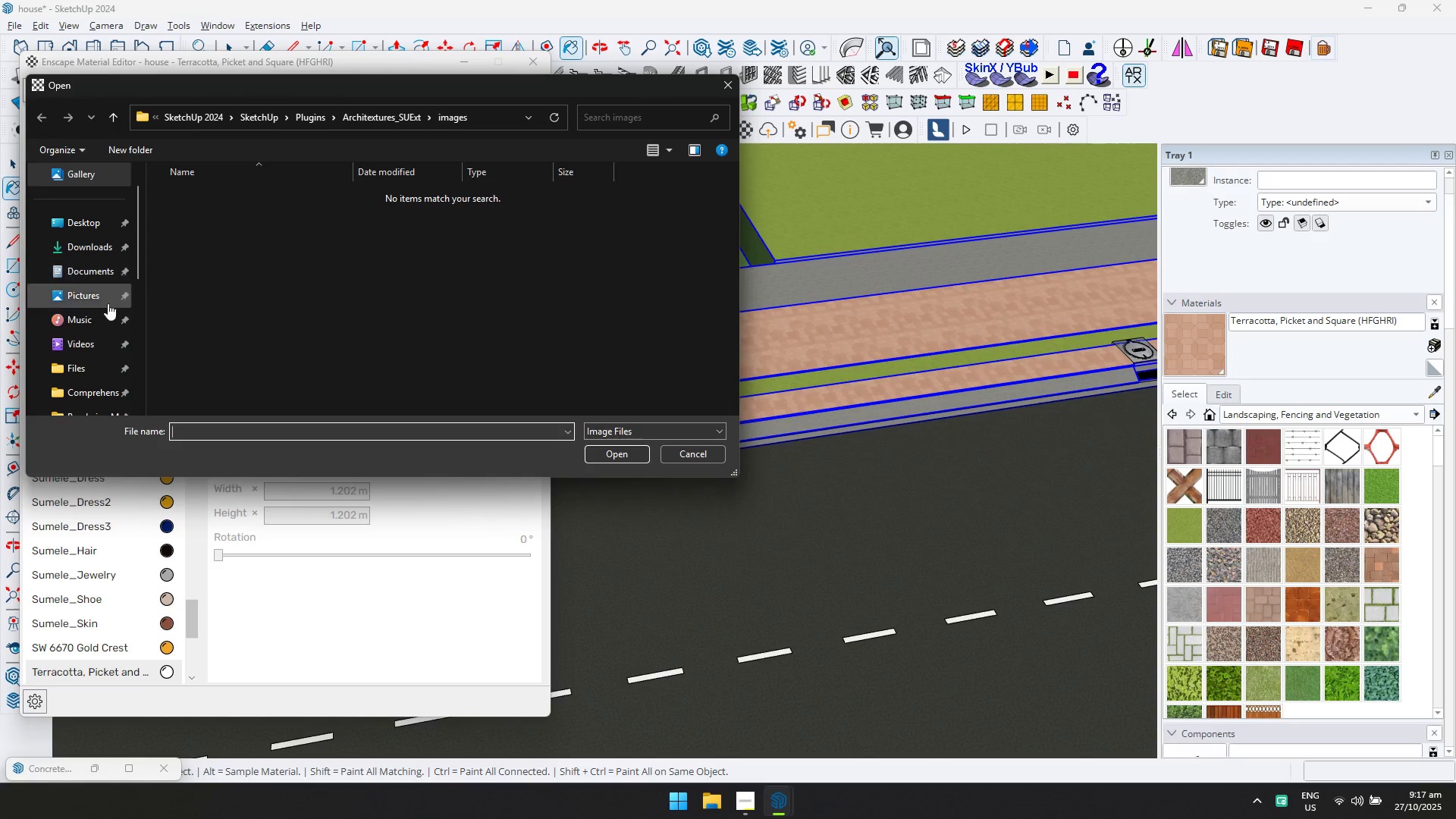 
scroll: coordinate [89, 371], scroll_direction: down, amount: 1.0
 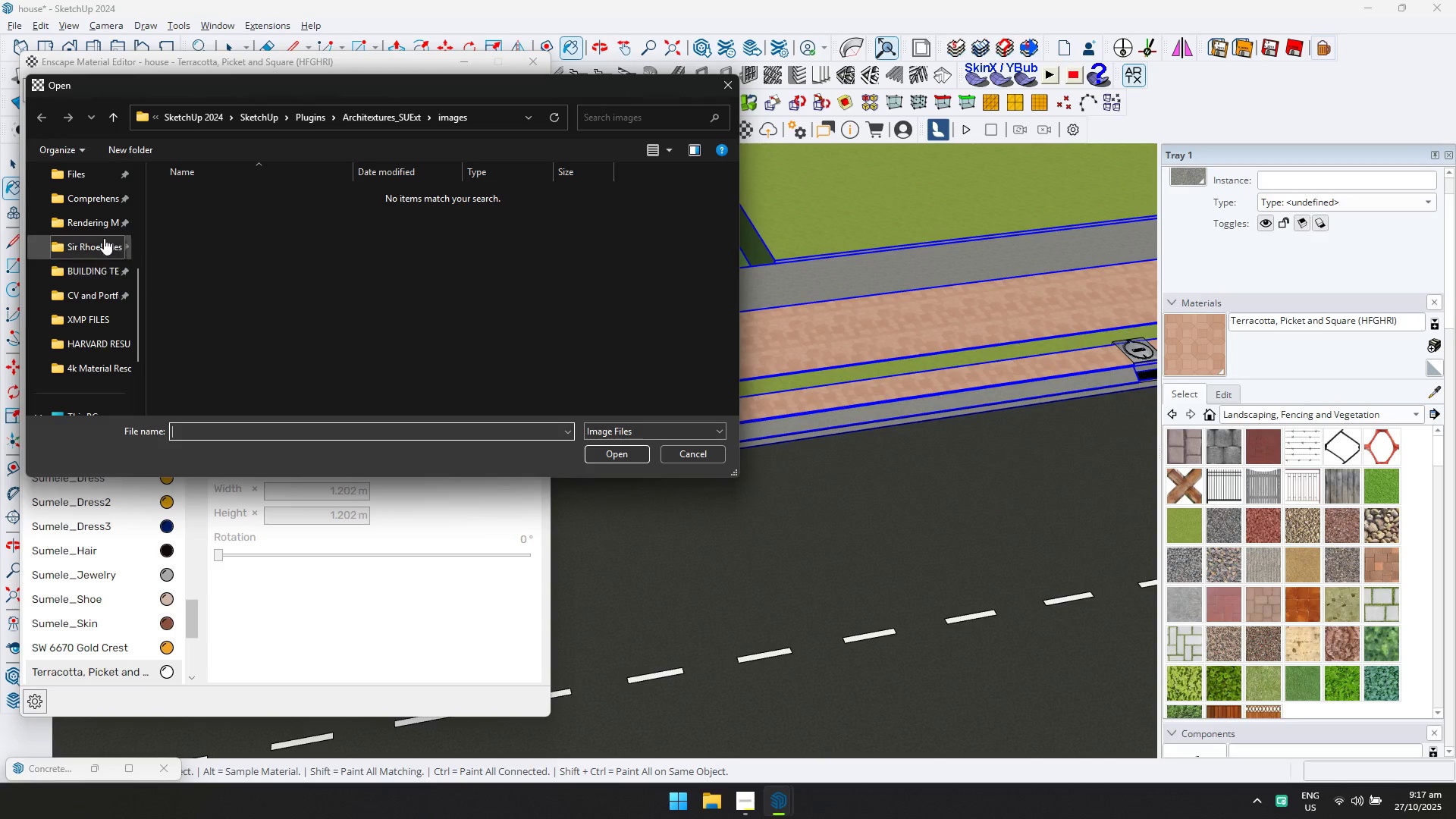 
left_click([102, 223])
 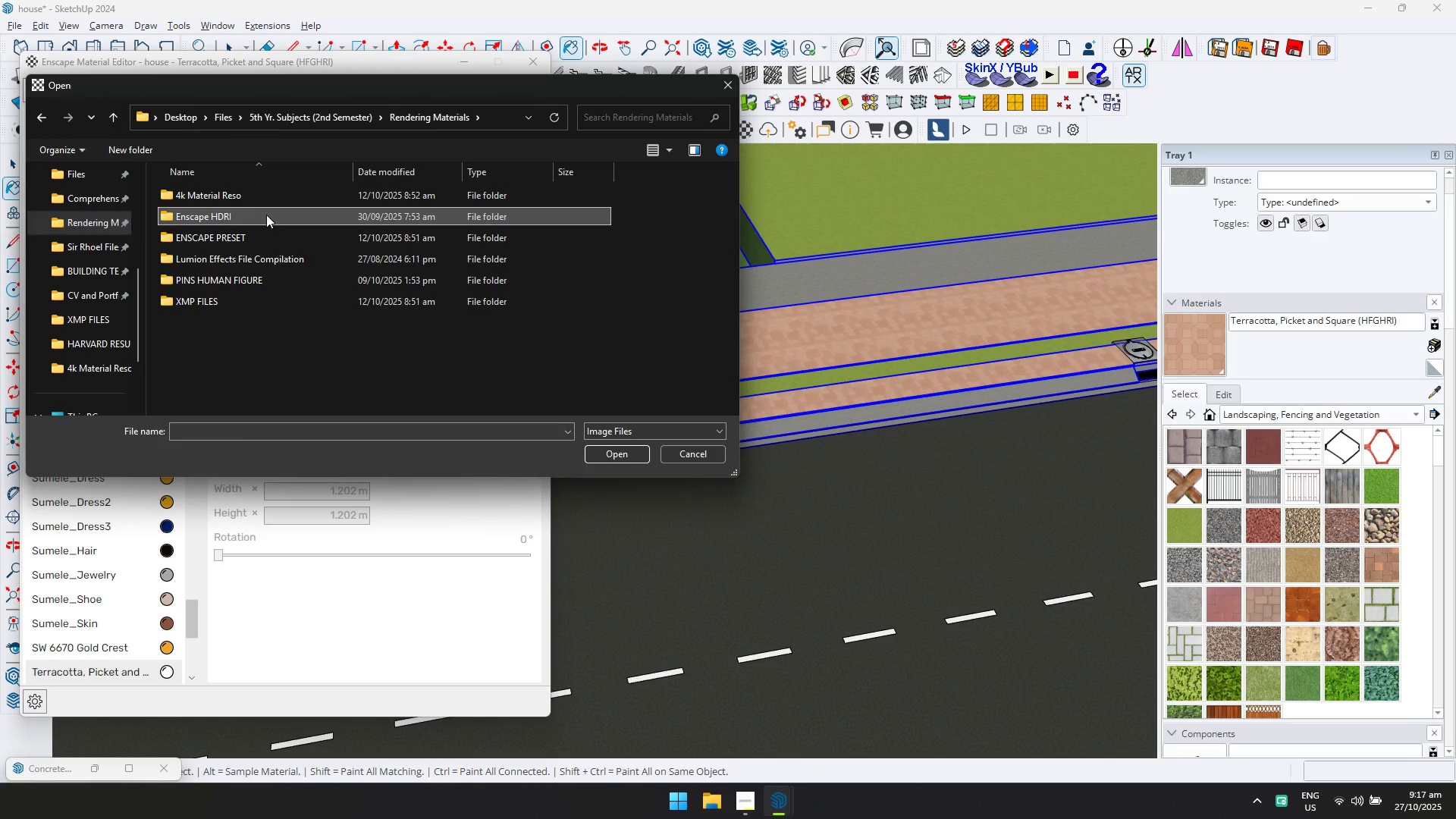 
left_click([214, 217])
 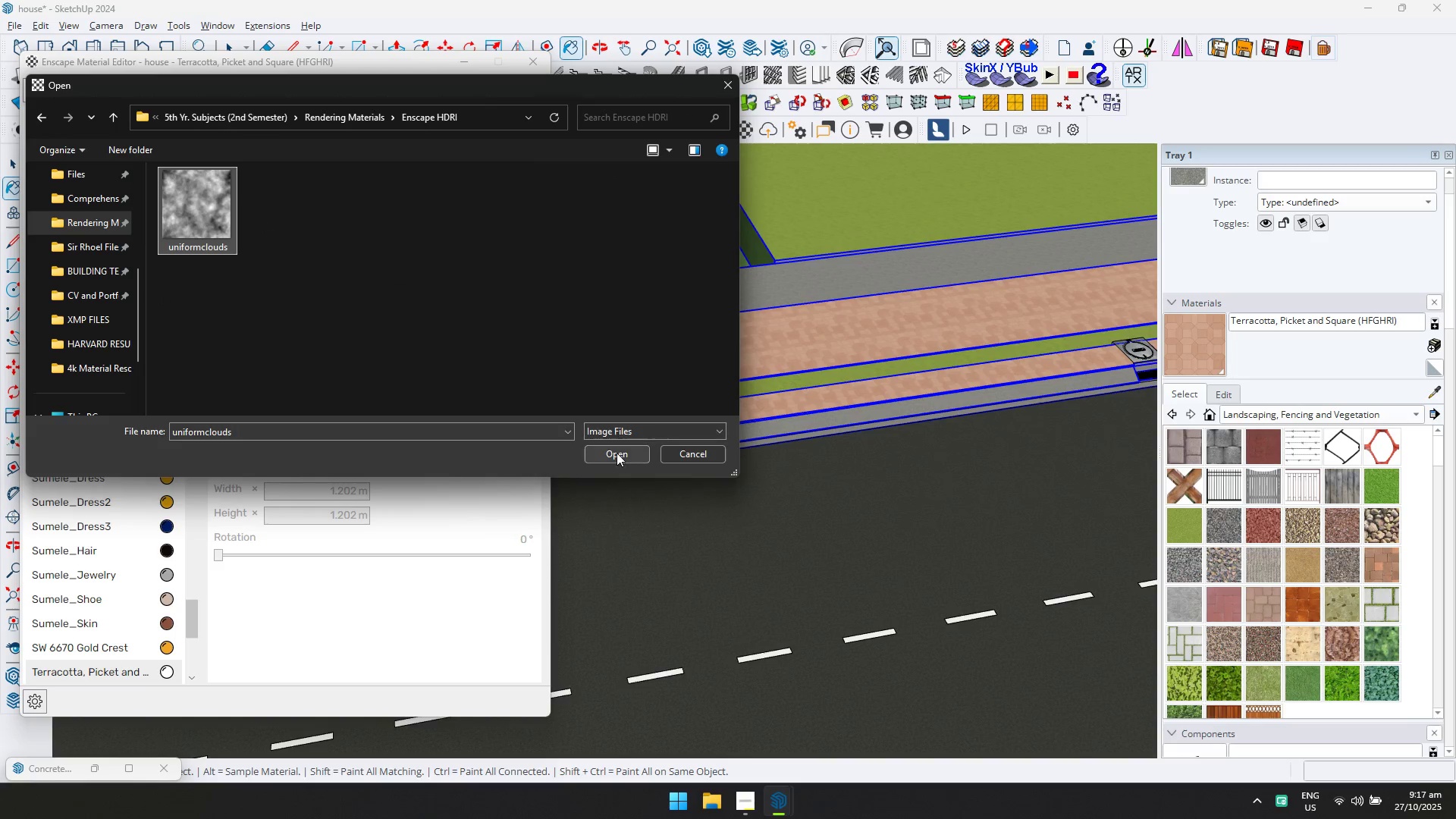 
left_click([617, 456])
 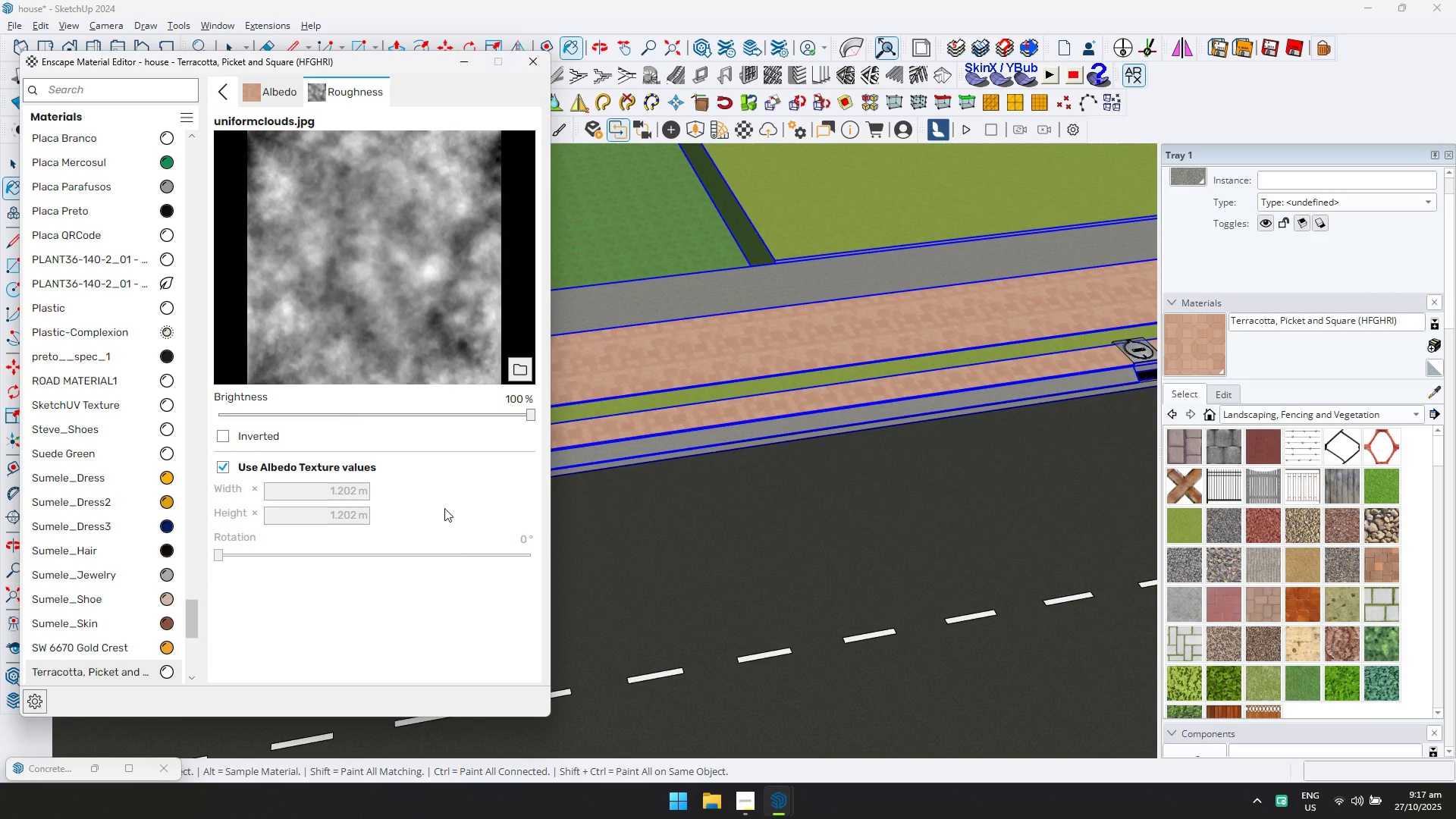 
left_click([221, 94])
 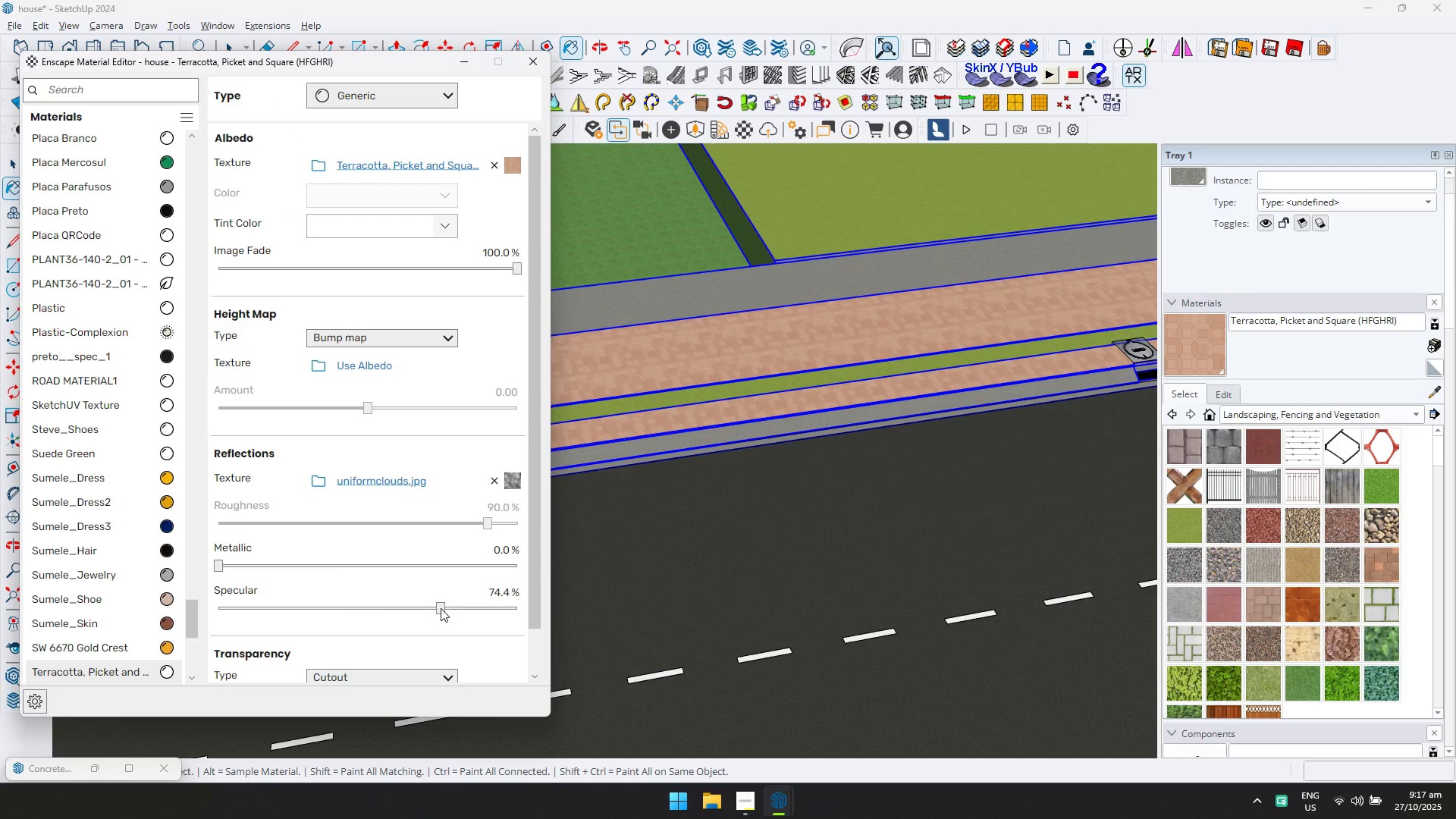 
double_click([449, 608])
 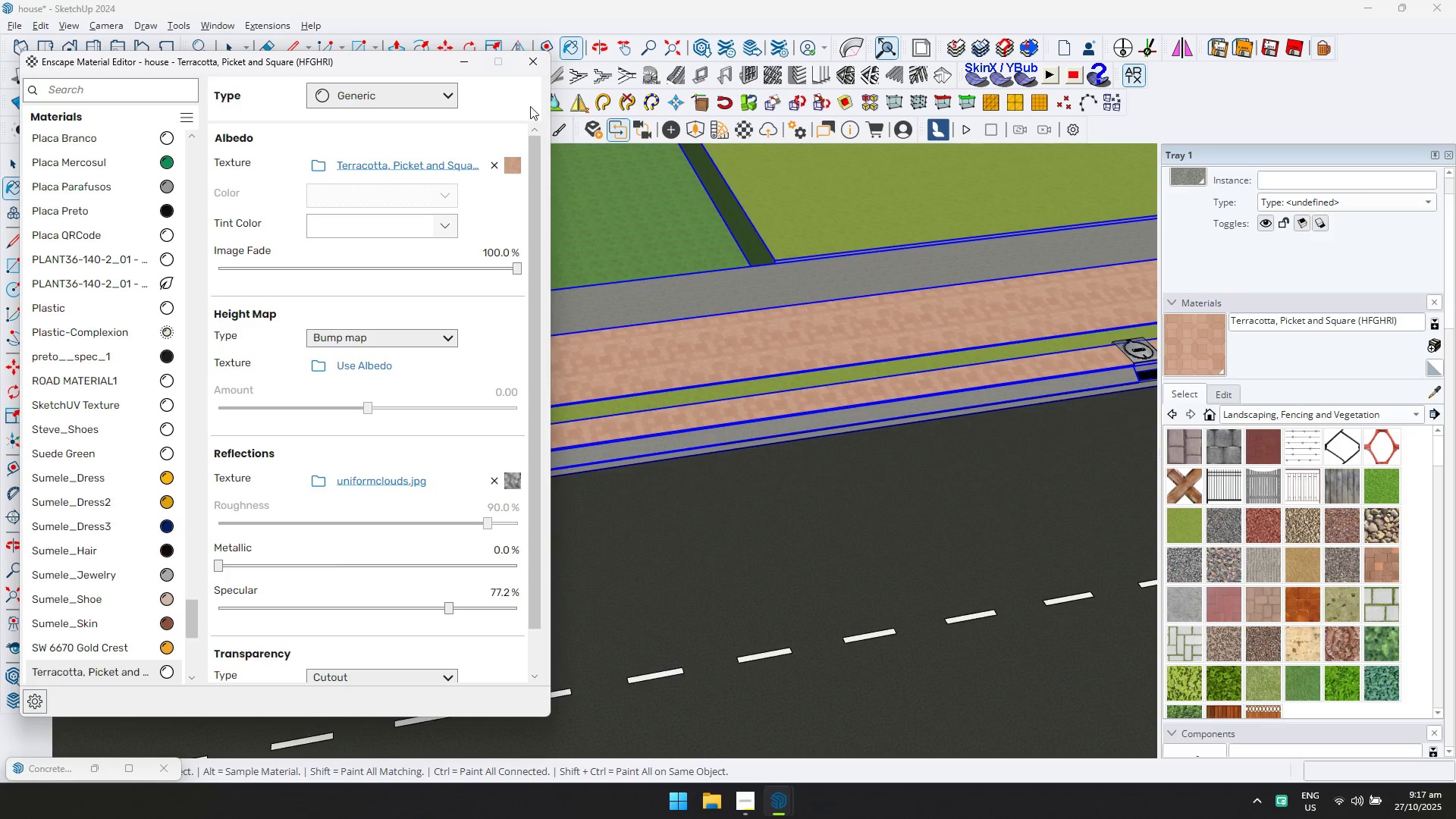 
left_click([532, 66])
 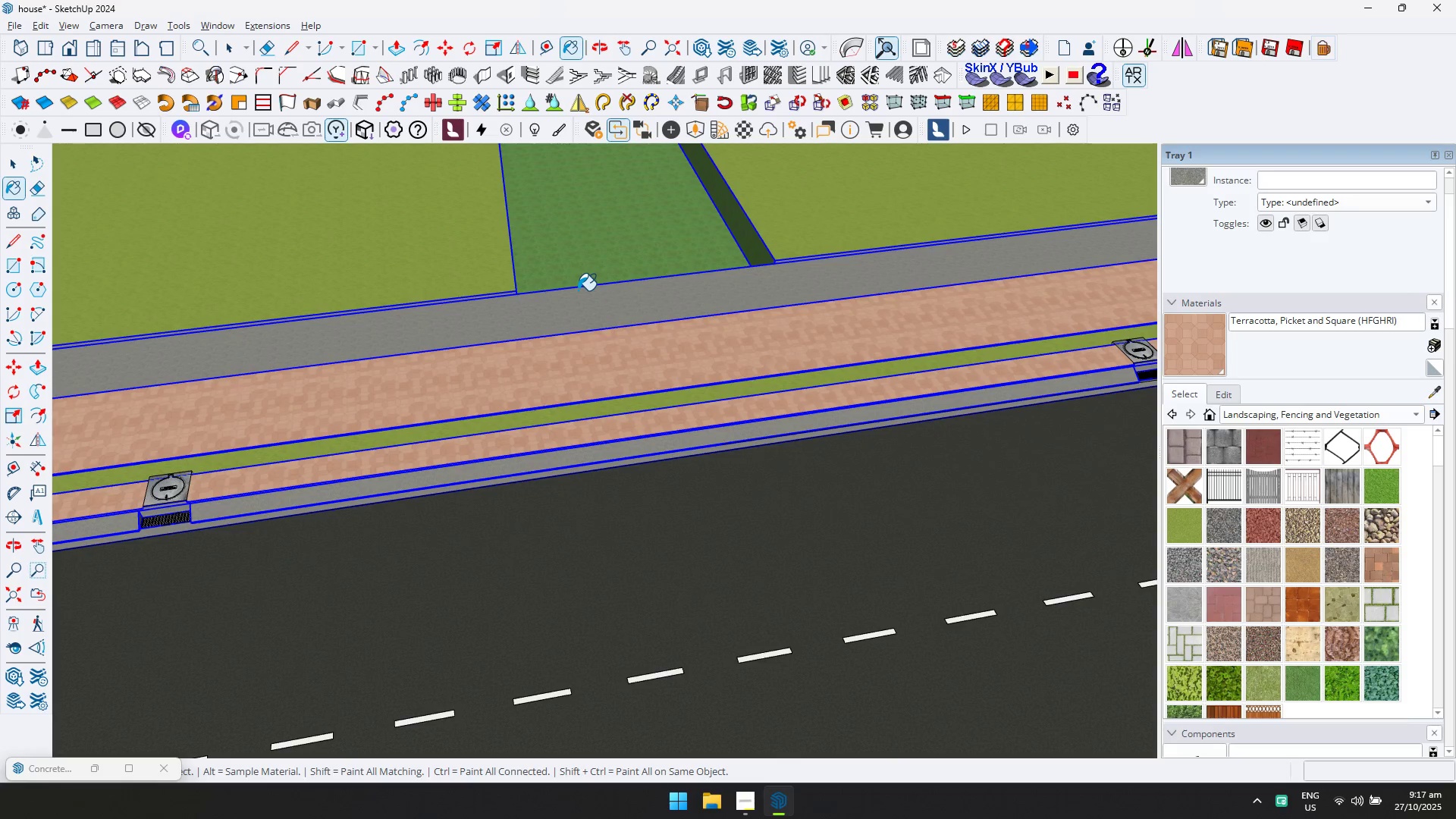 
key(Space)
 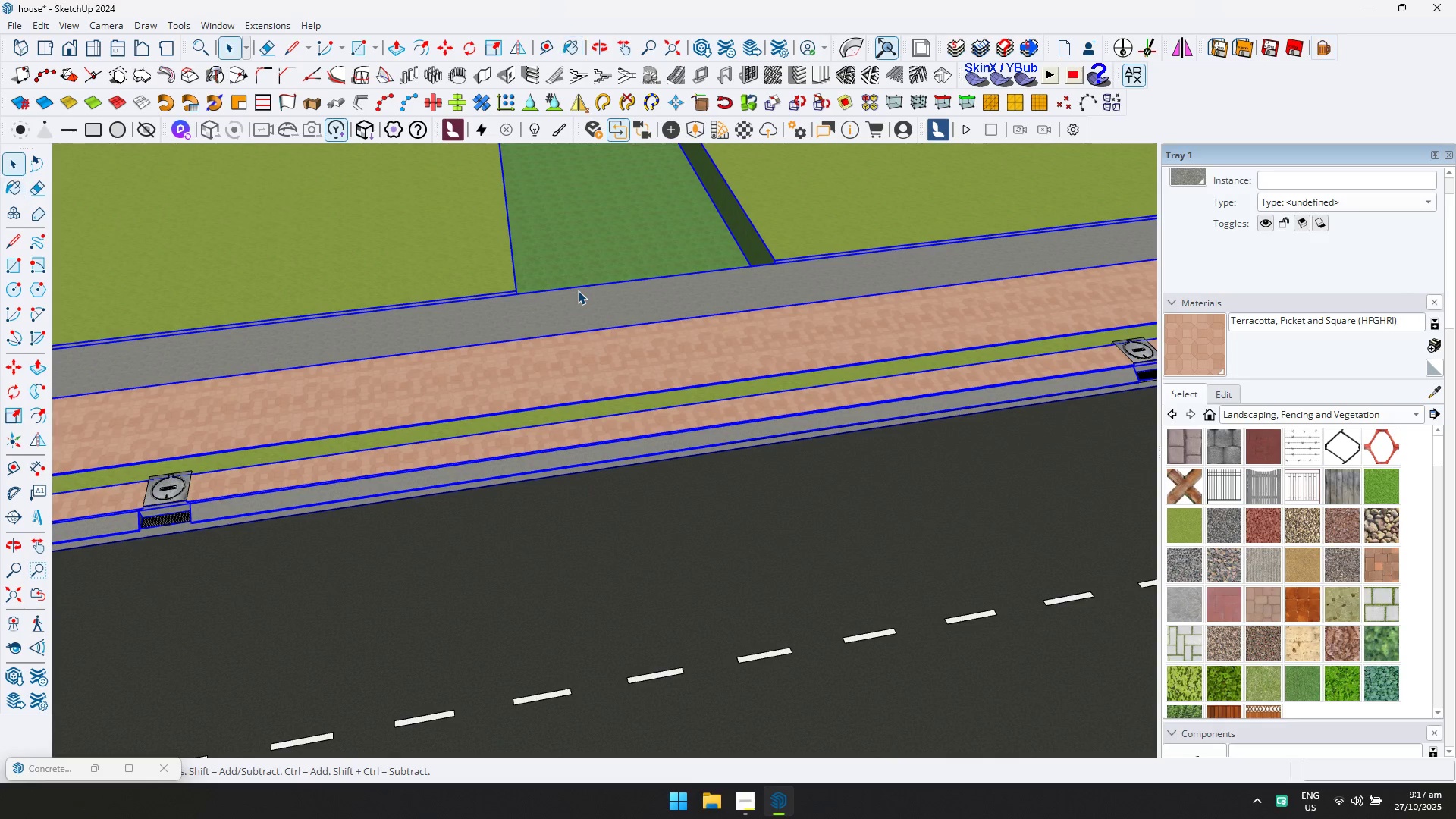 
key(Escape)
 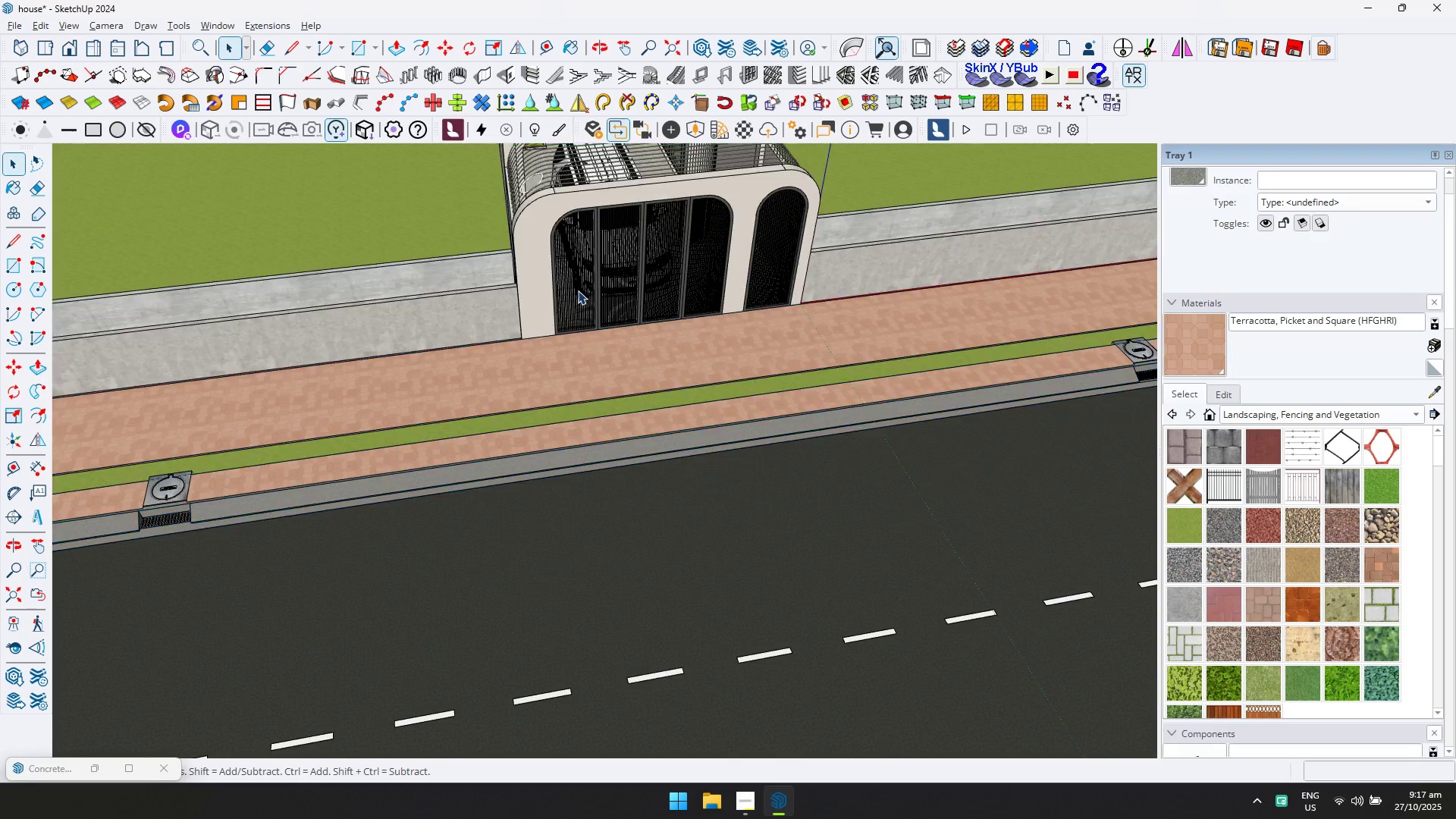 
key(Space)
 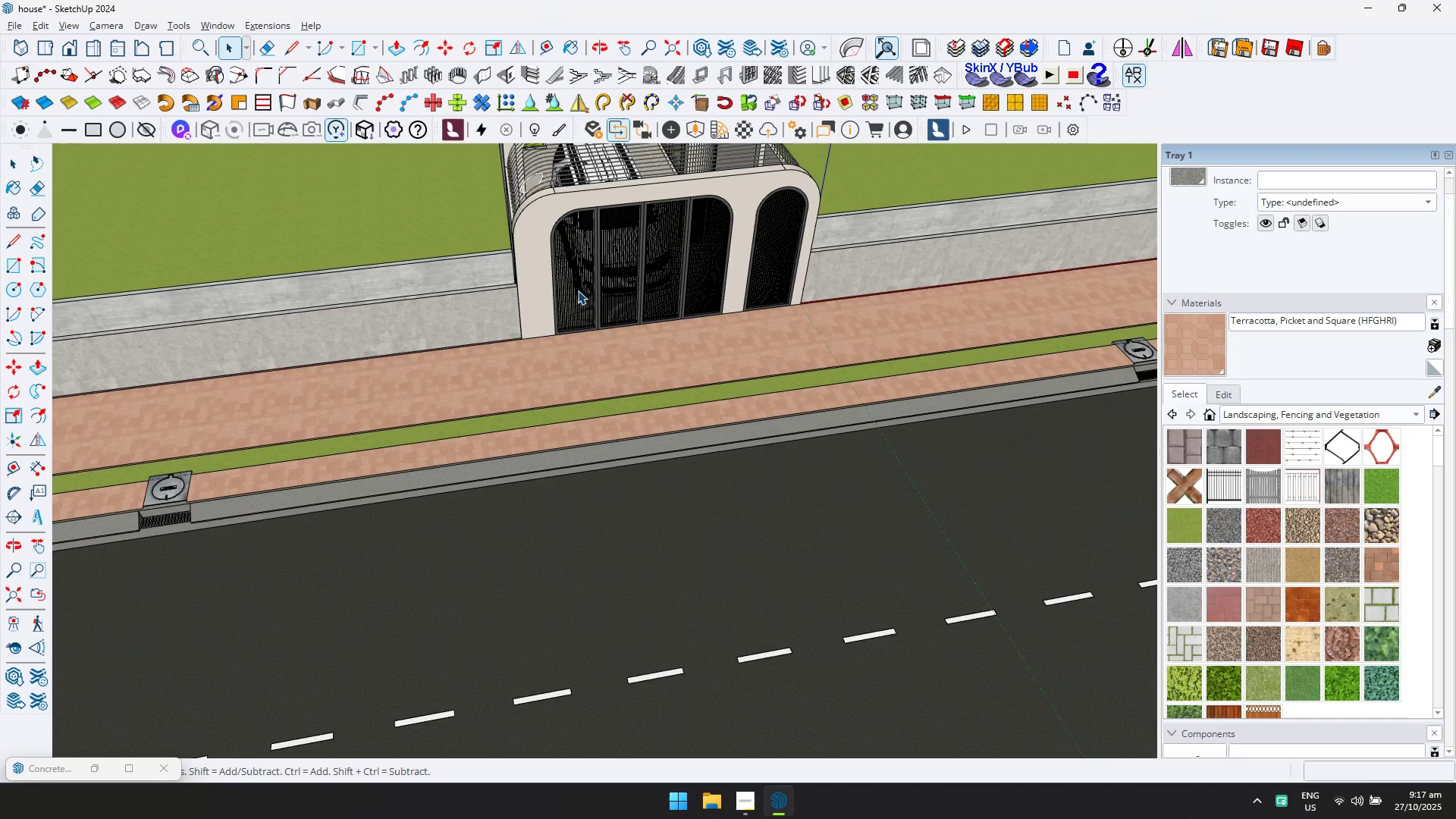 
key(Escape)